 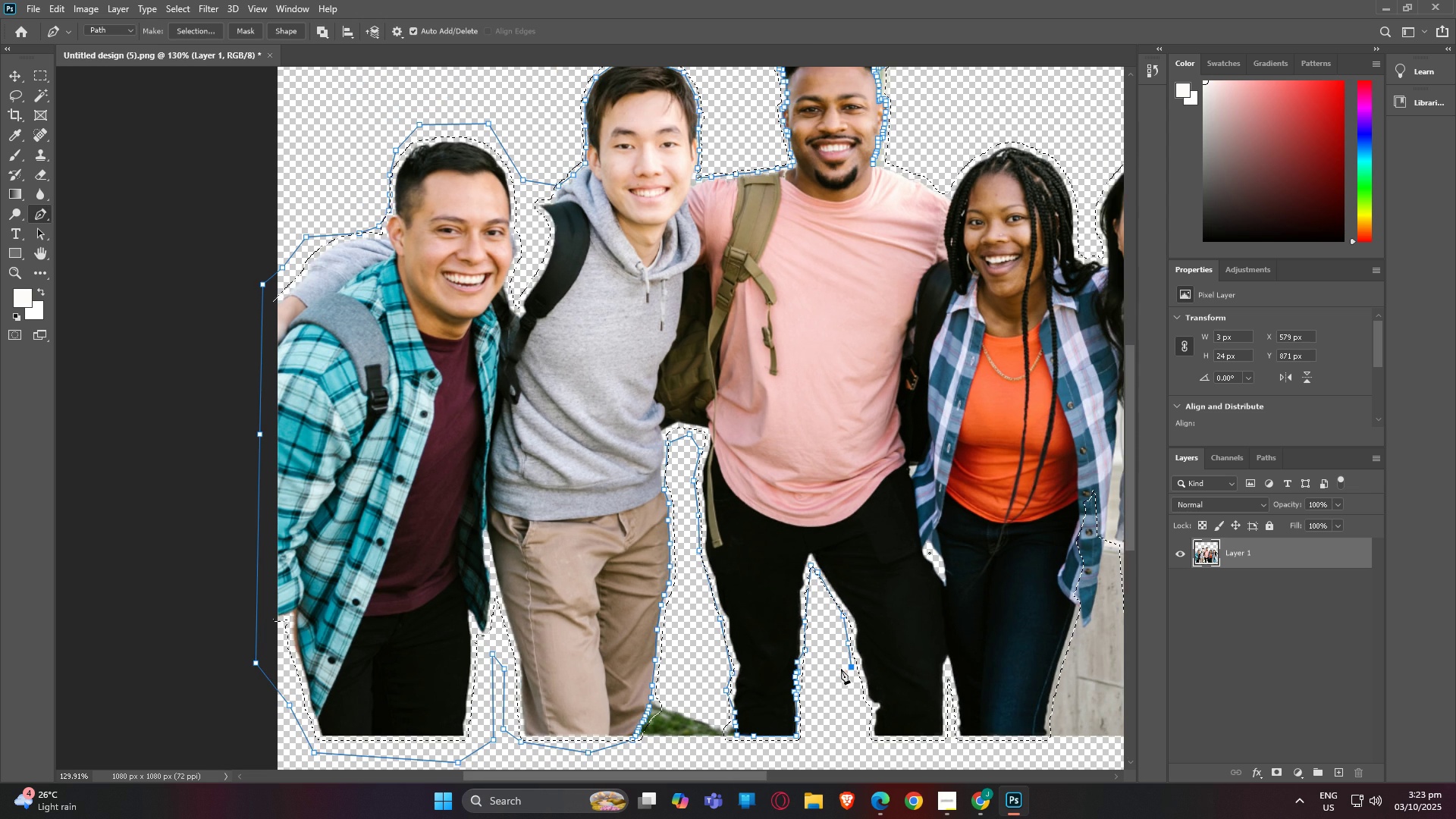 
type(hp)
 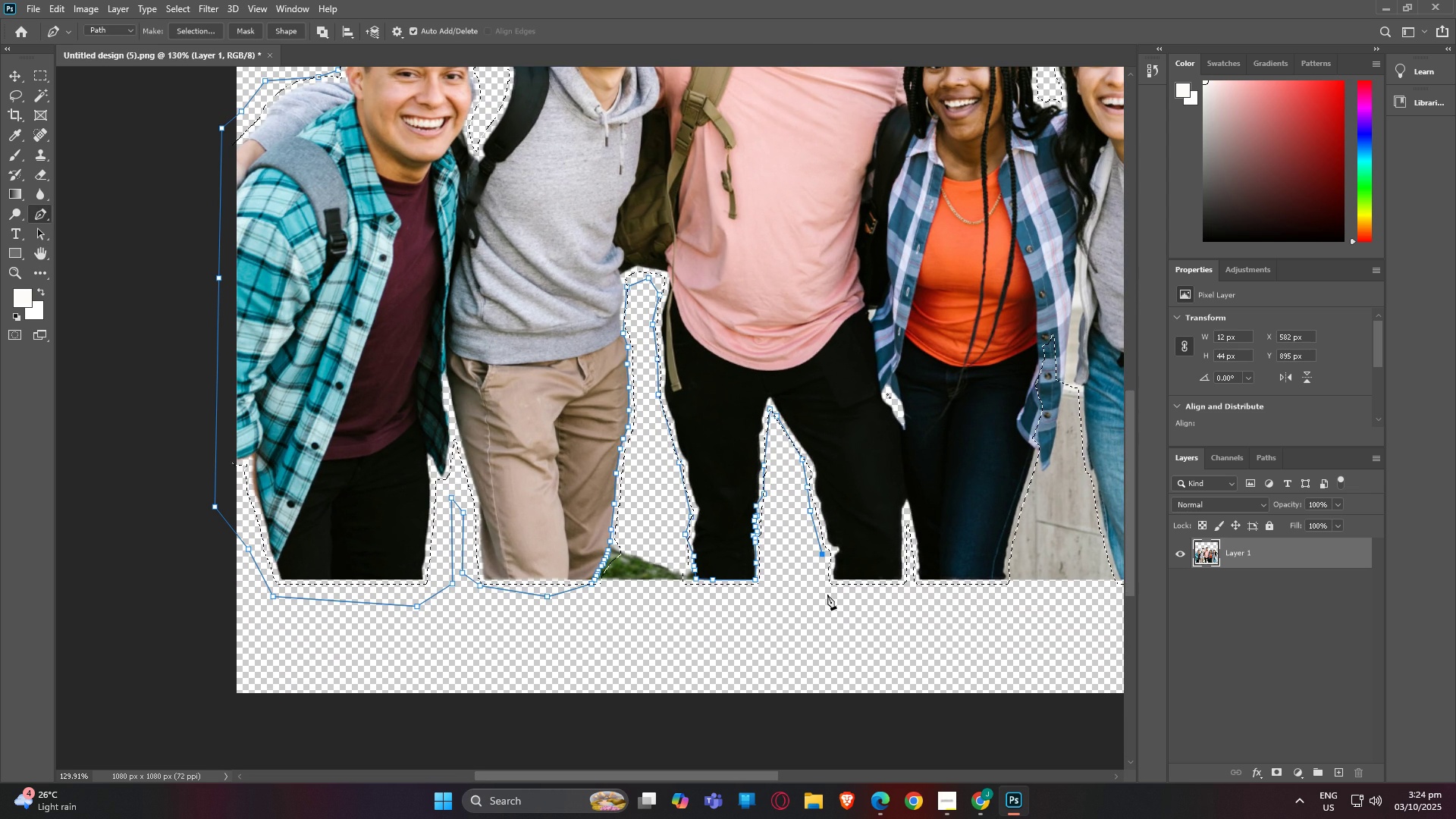 
double_click([827, 596])
 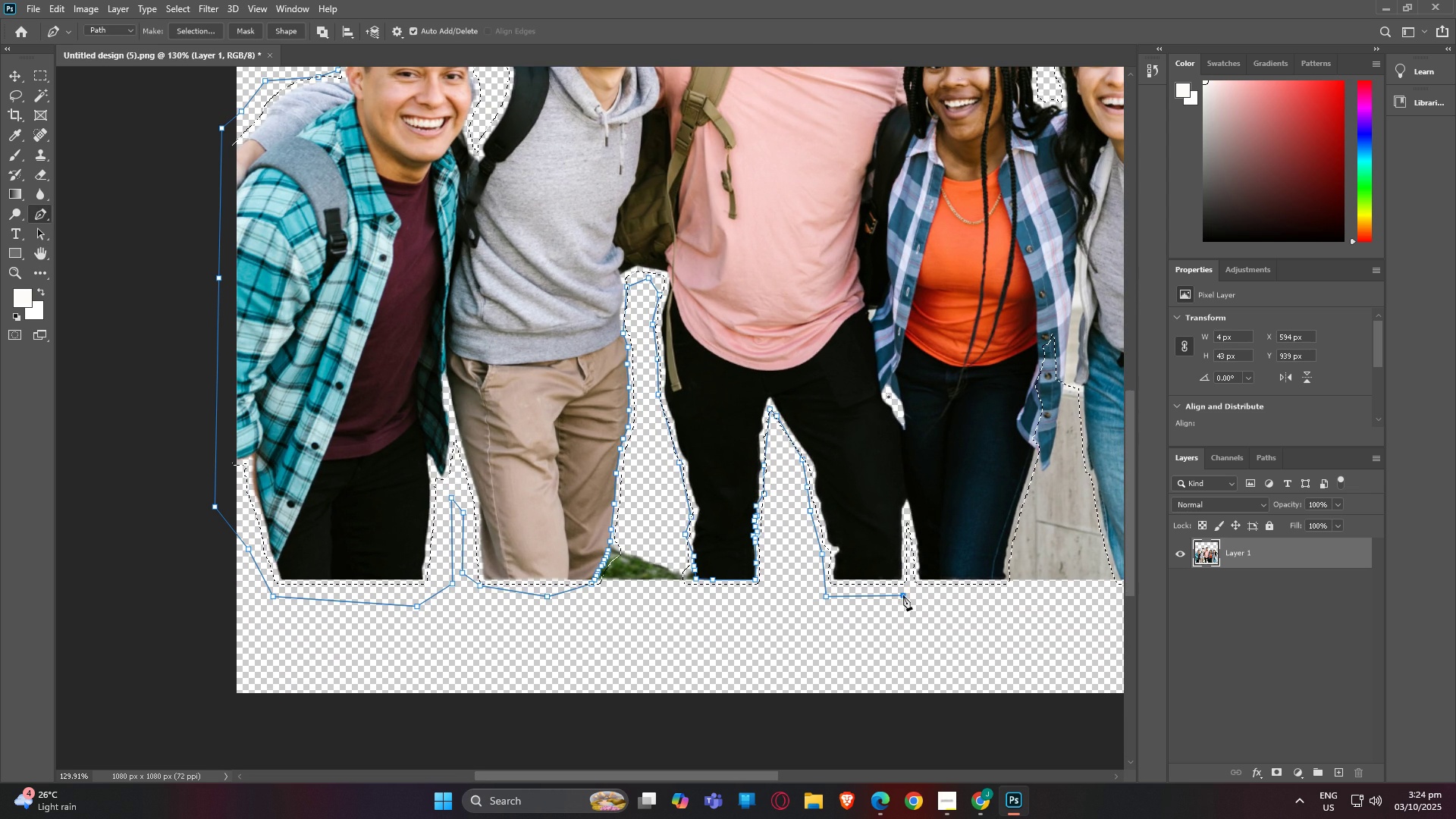 
left_click([903, 595])
 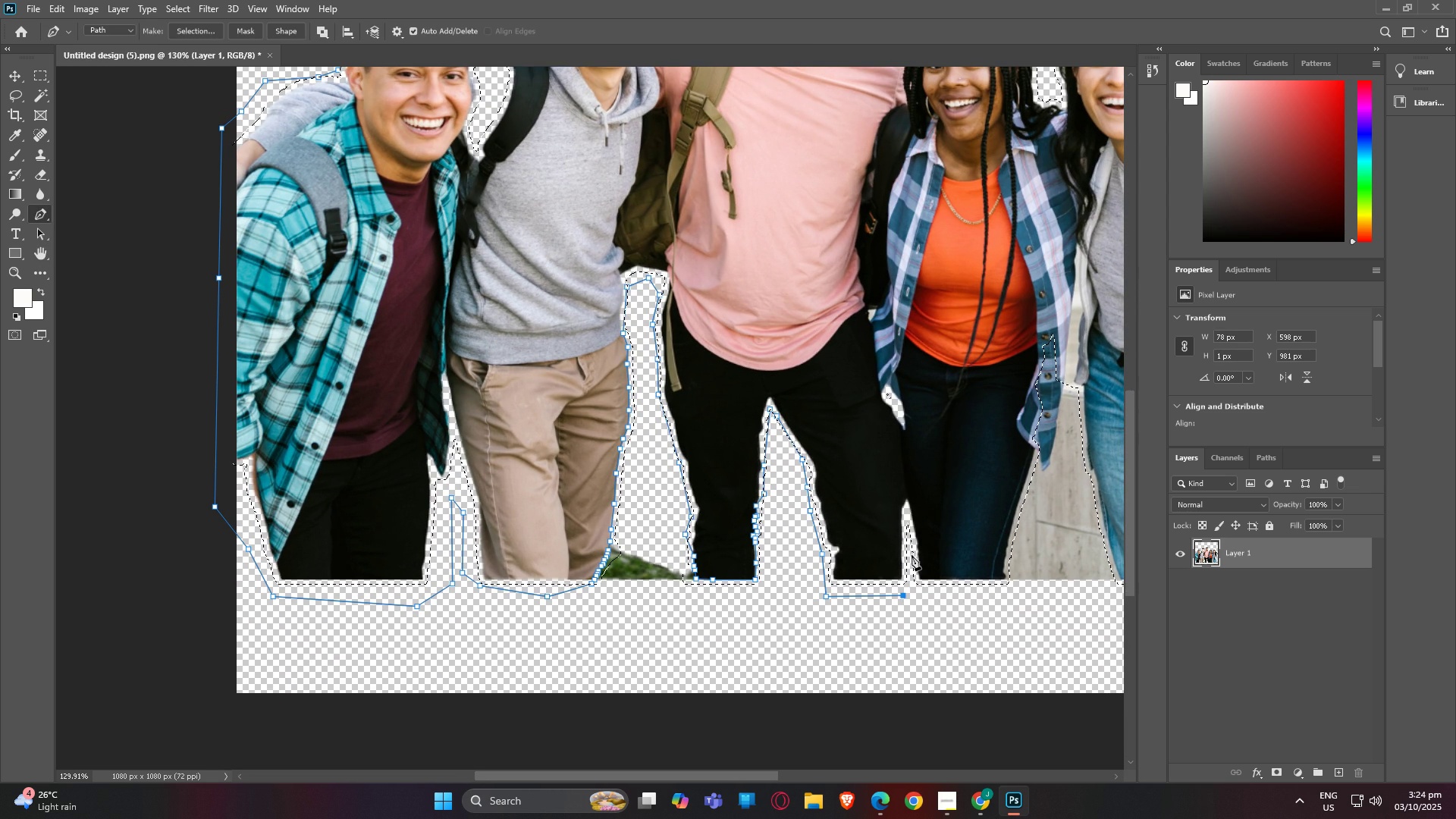 
left_click([912, 555])
 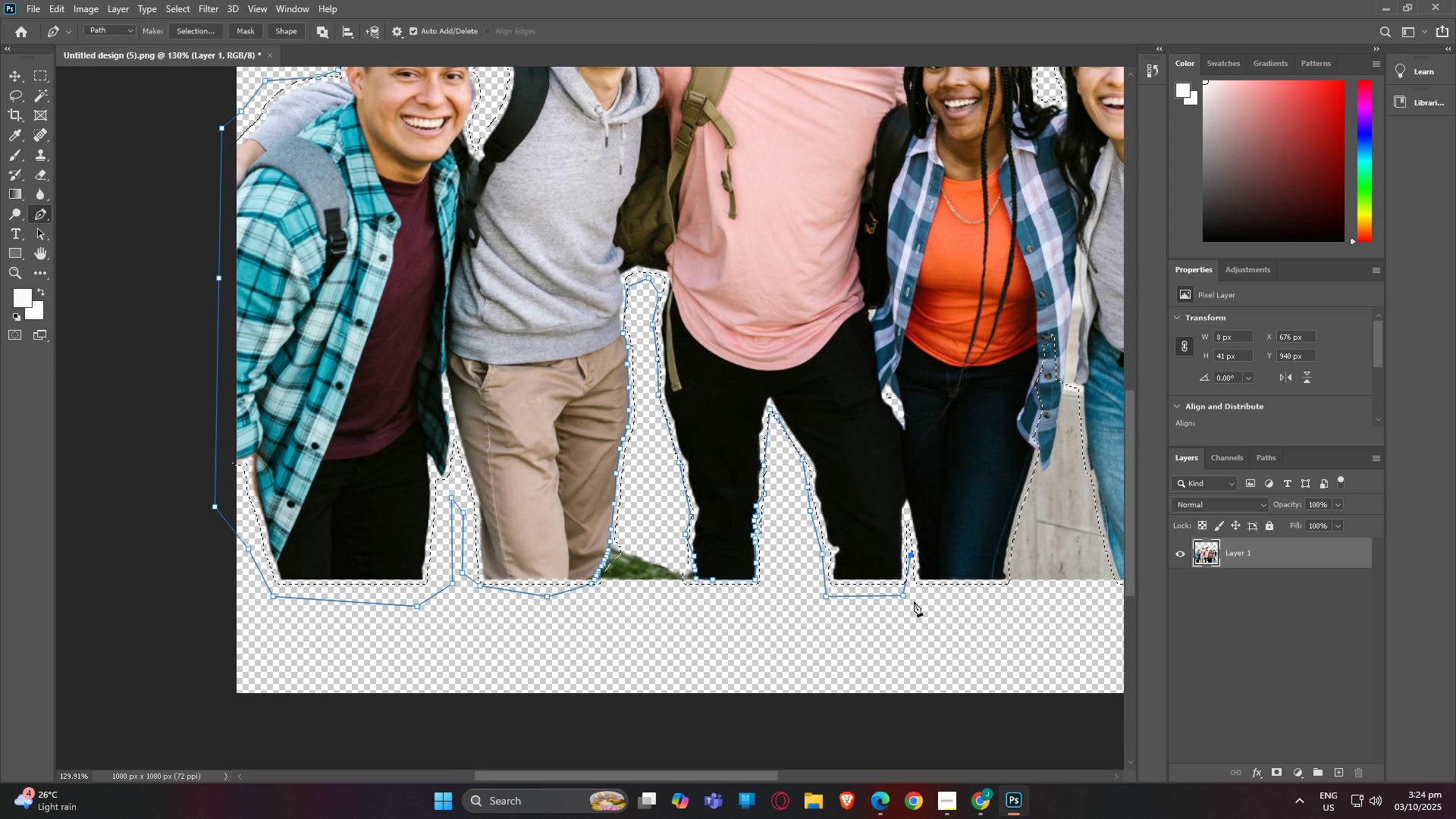 
left_click([919, 605])
 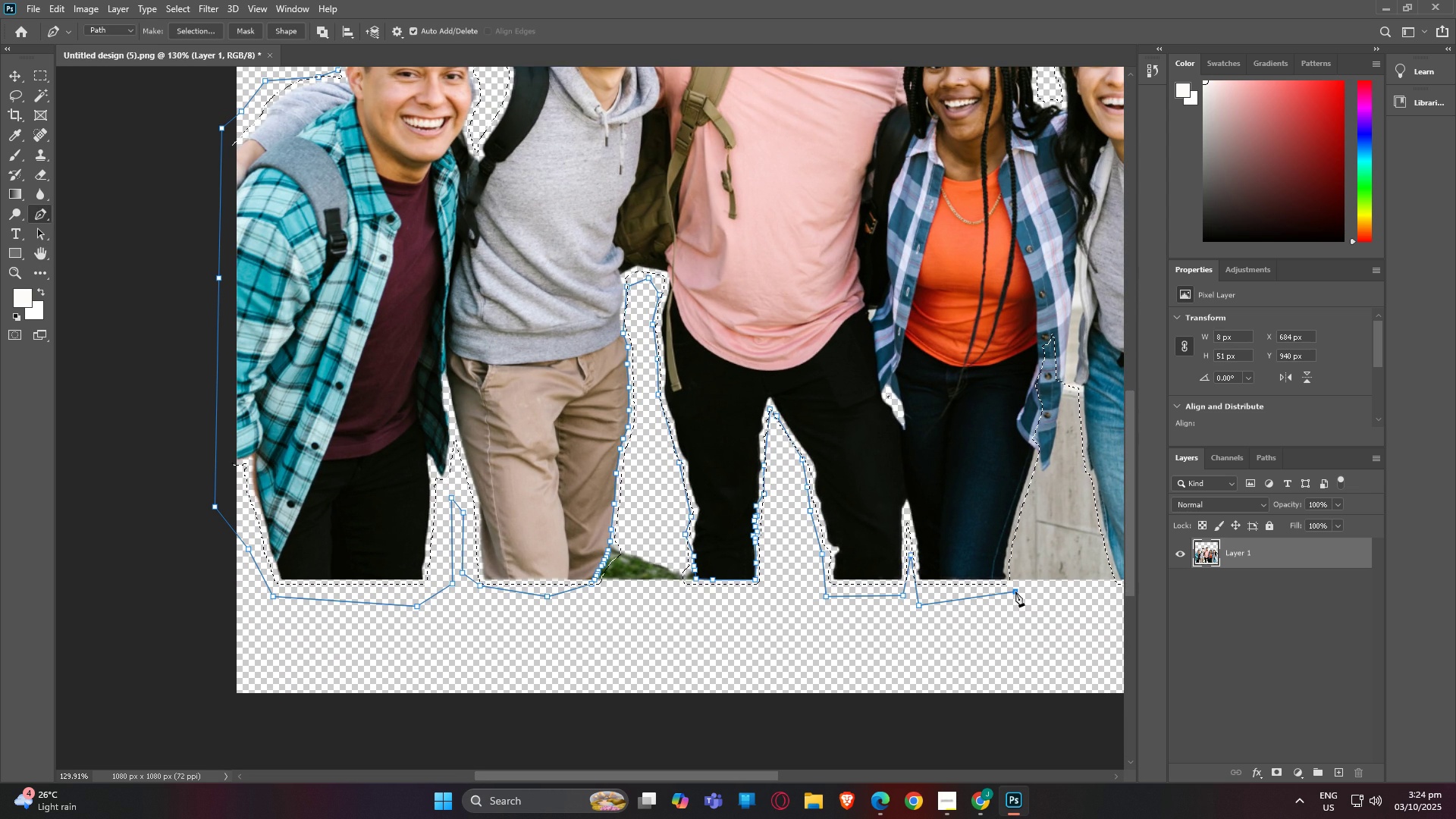 
left_click([1015, 592])
 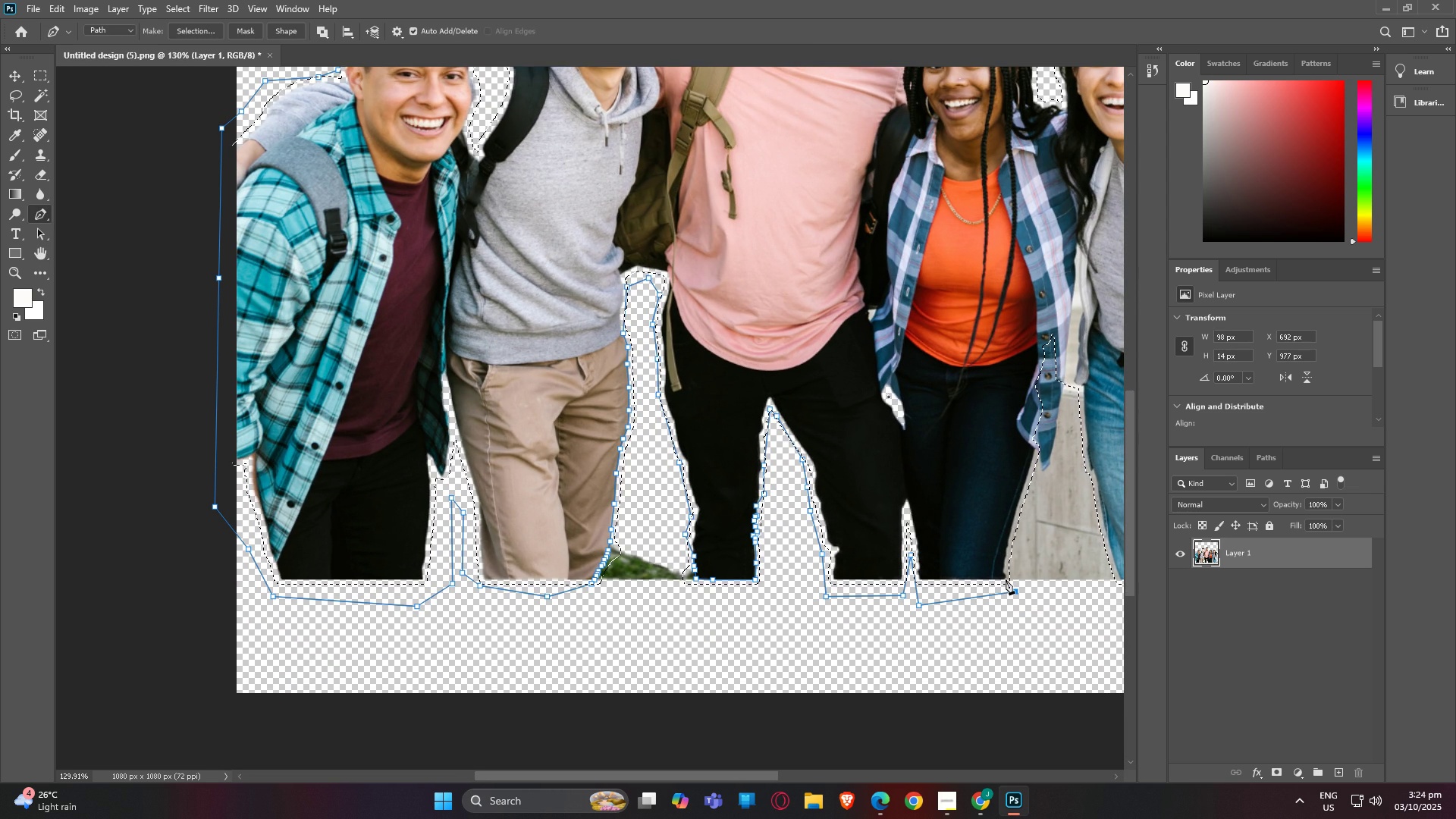 
left_click([1006, 579])